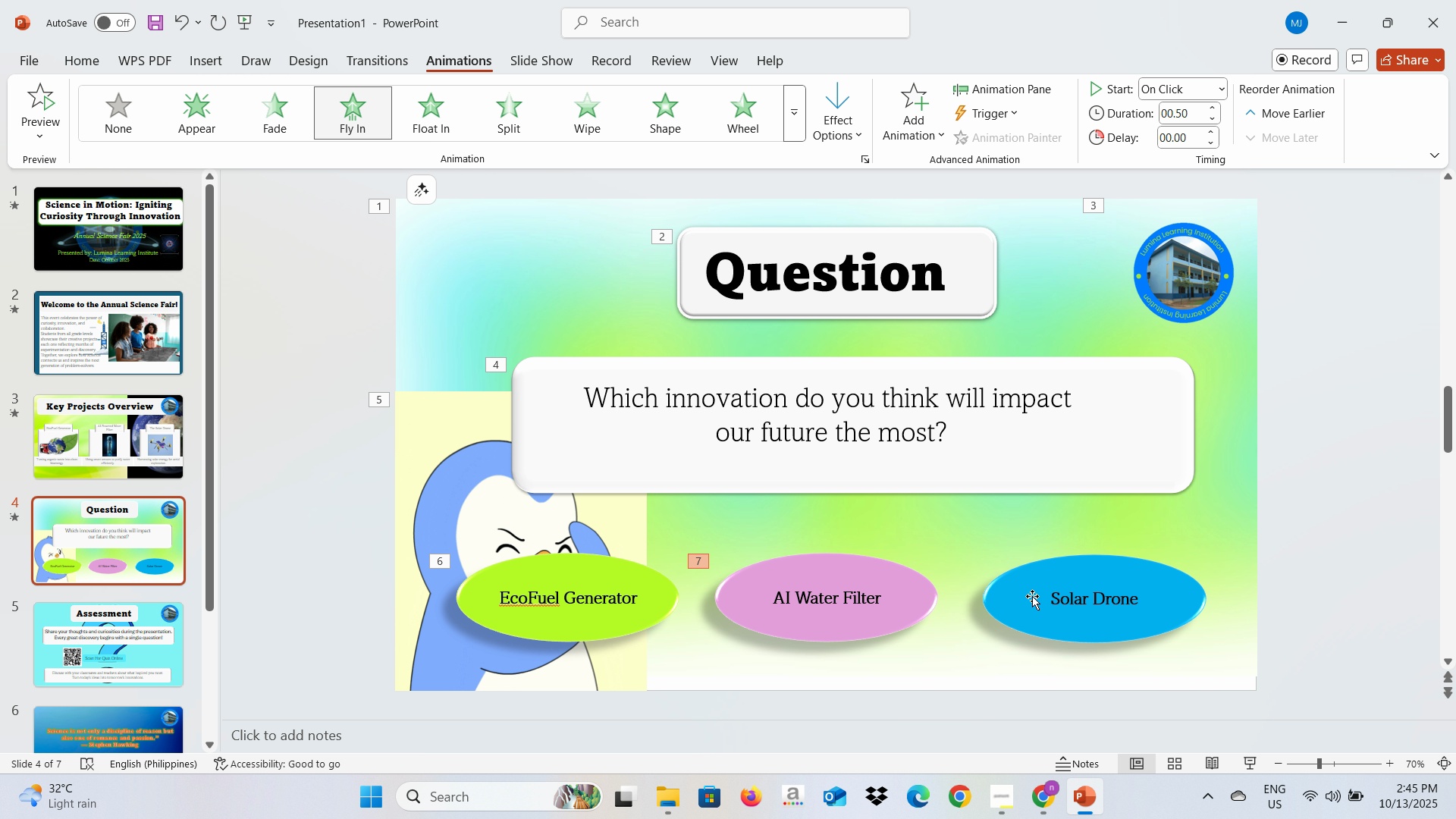 
double_click([1032, 596])
 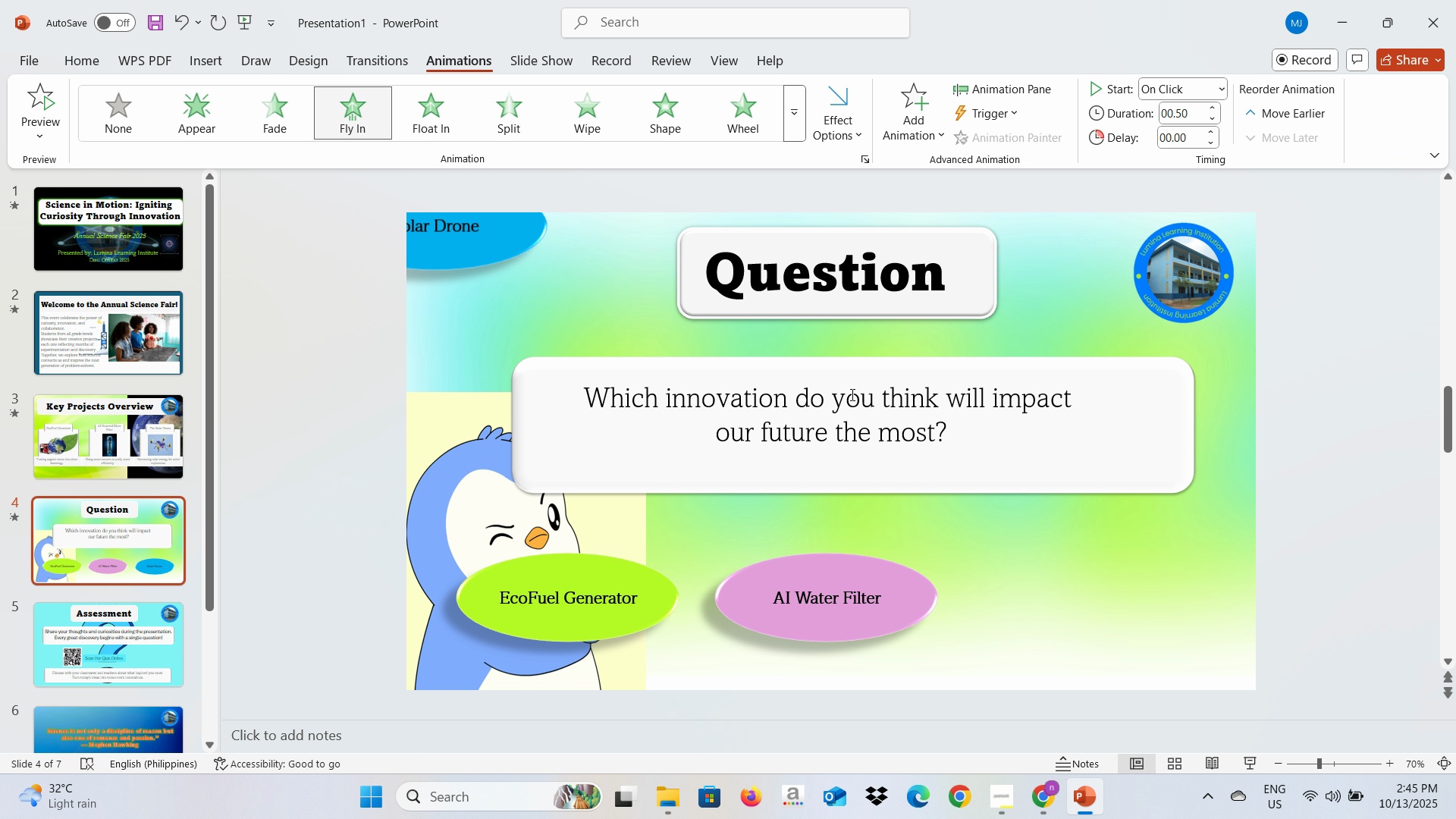 
wait(7.77)
 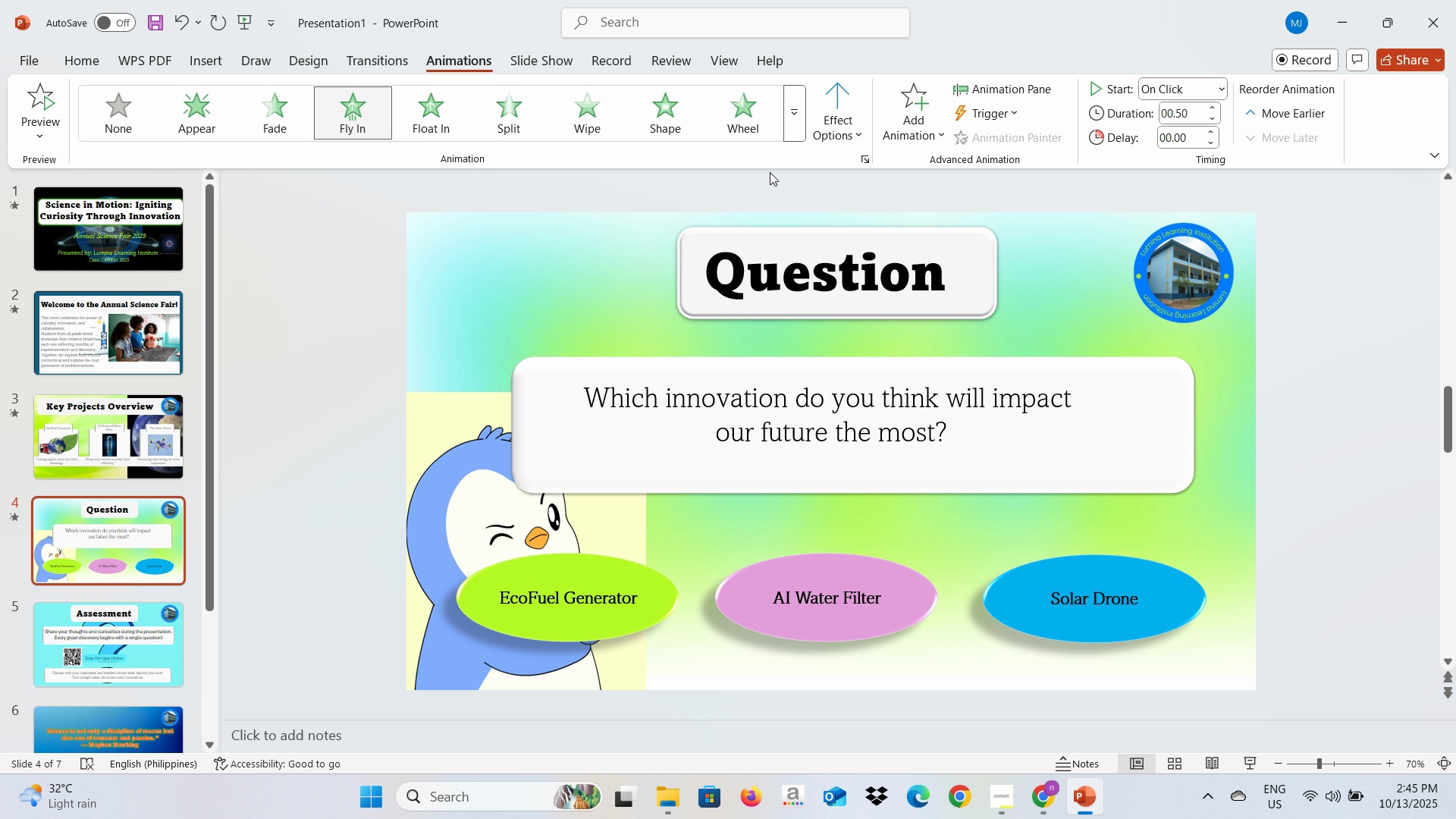 
left_click([118, 647])
 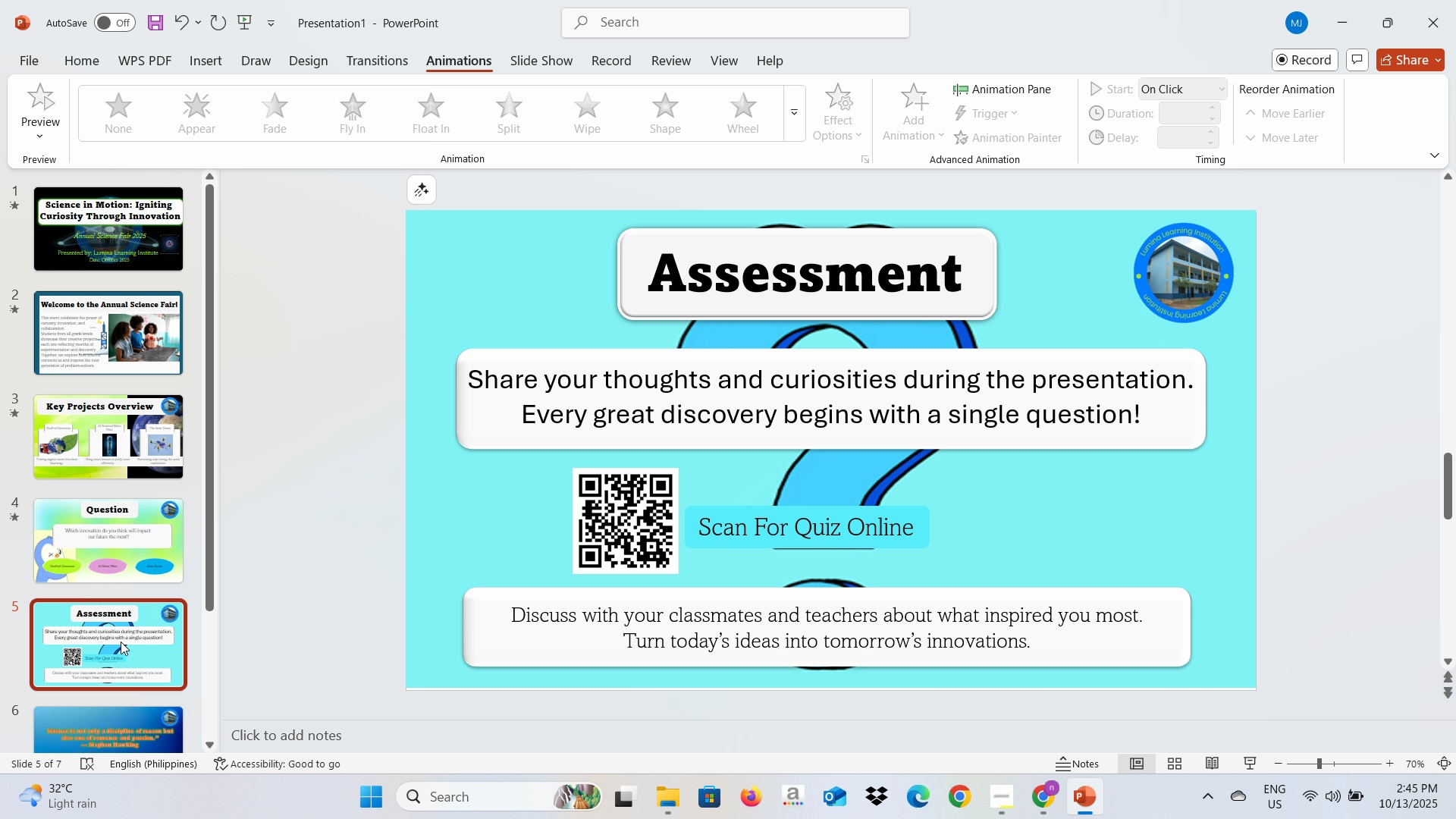 
key(Alt+AltLeft)
 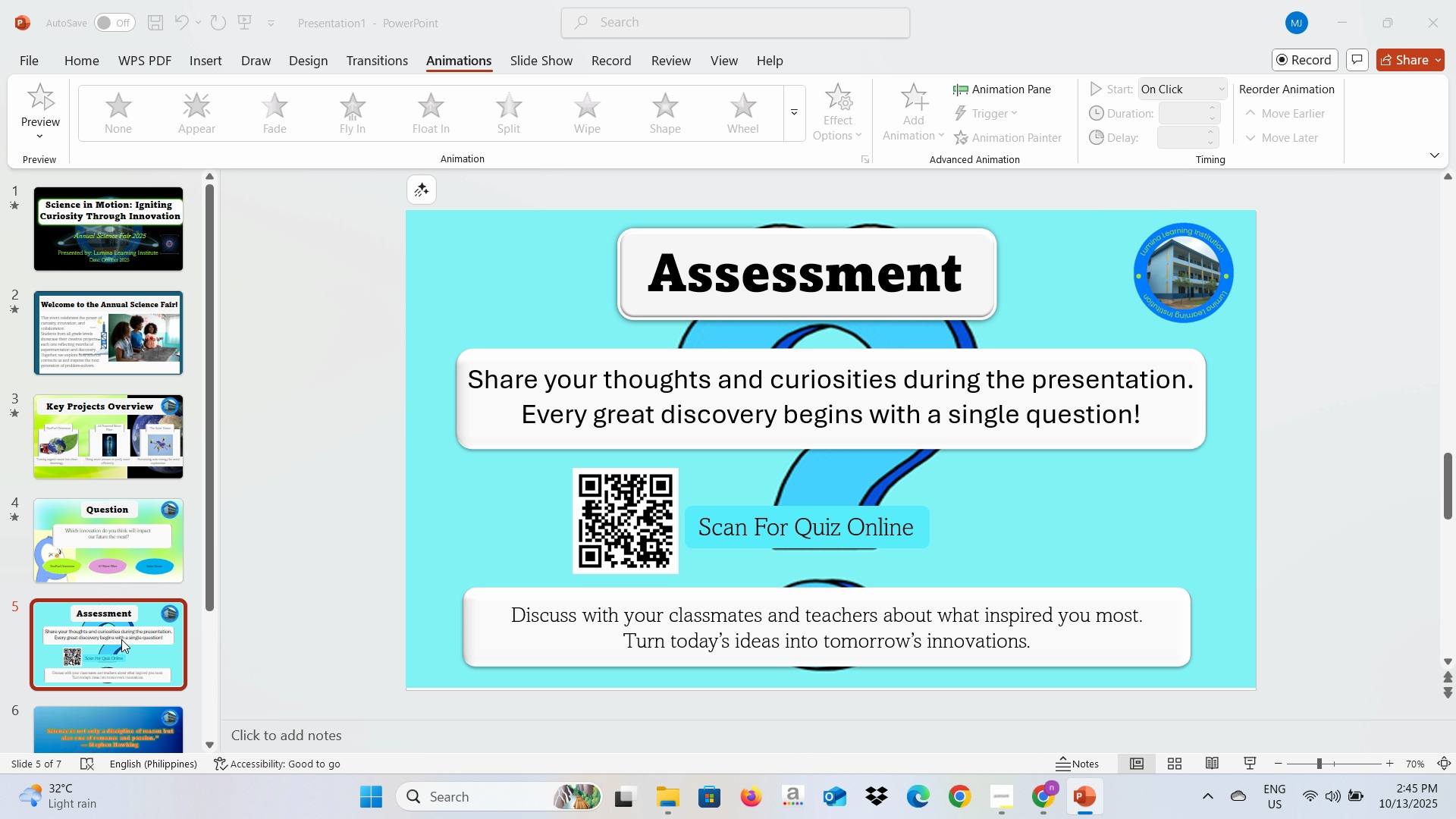 
key(Alt+Tab)